 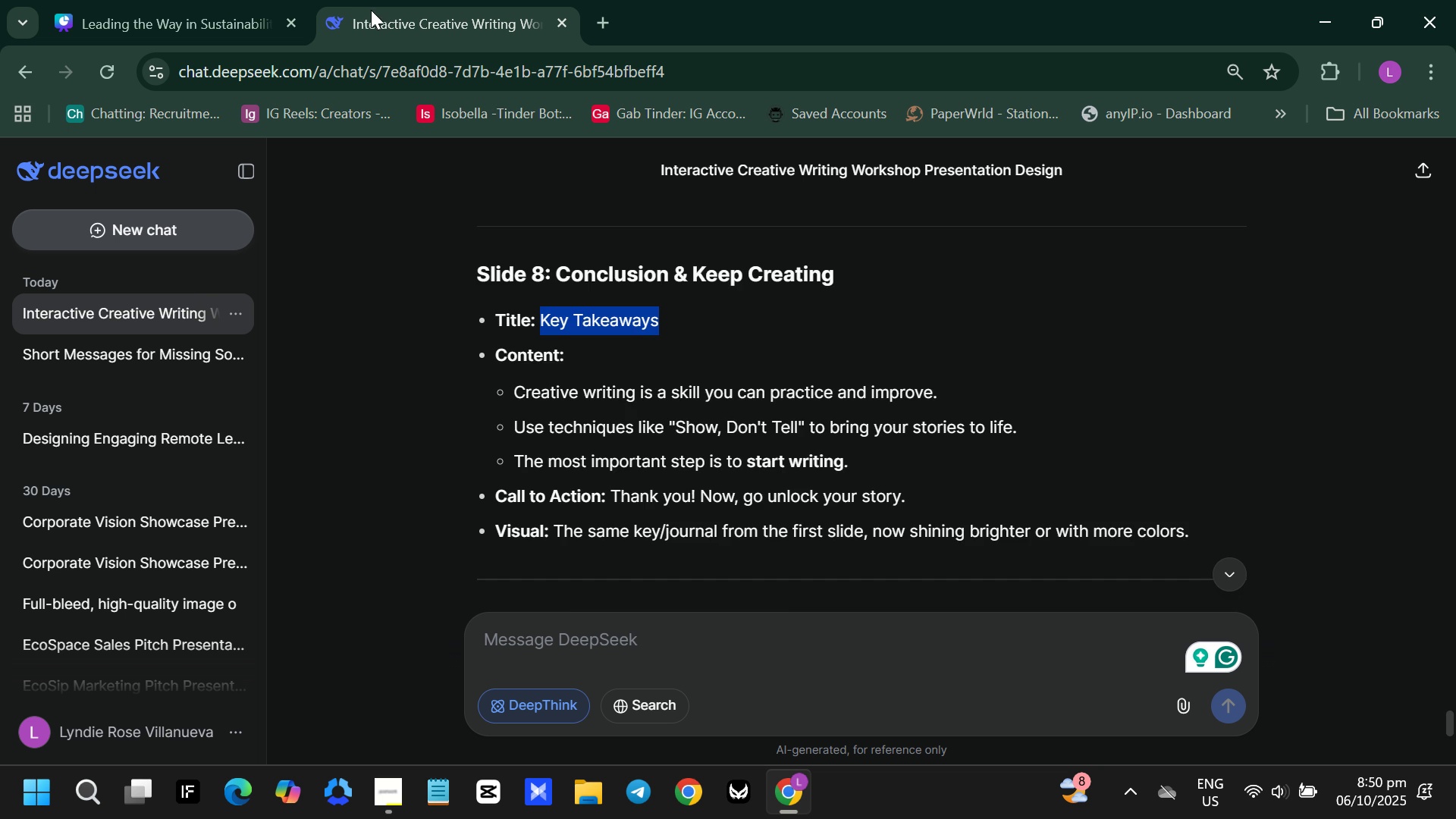 
scroll: coordinate [661, 246], scroll_direction: down, amount: 3.0
 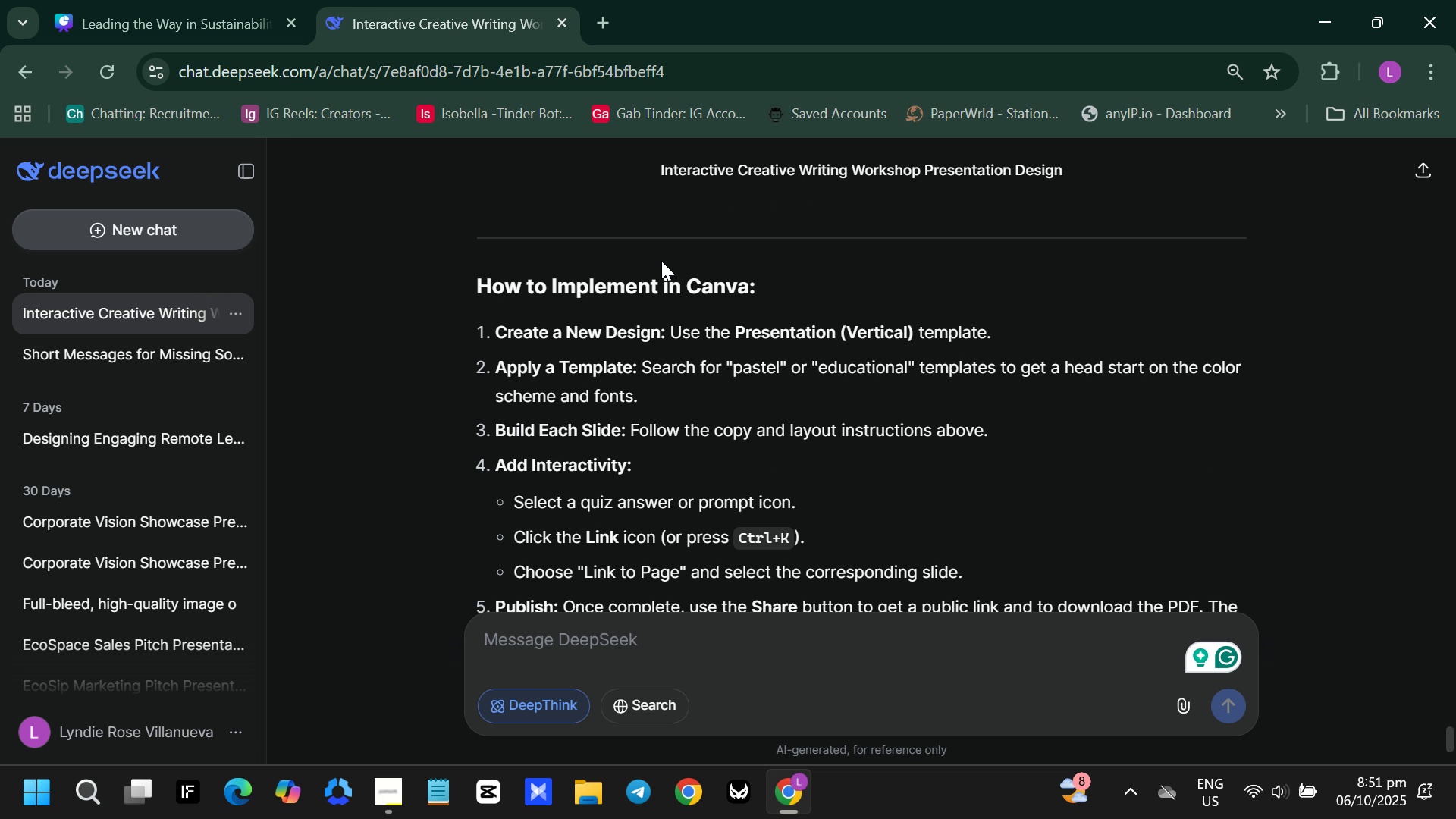 
wait(33.94)
 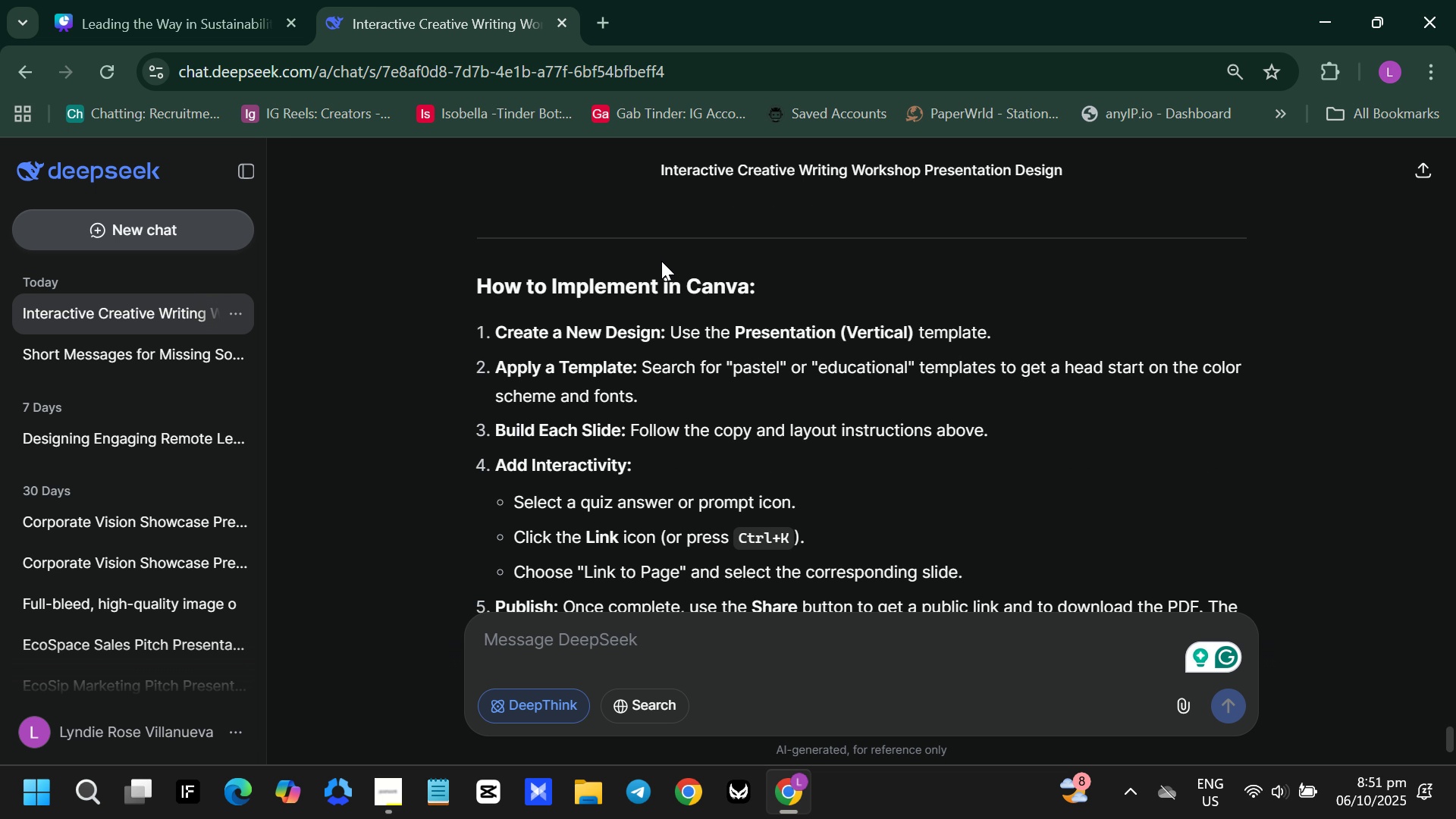 
scroll: coordinate [607, 287], scroll_direction: up, amount: 4.0
 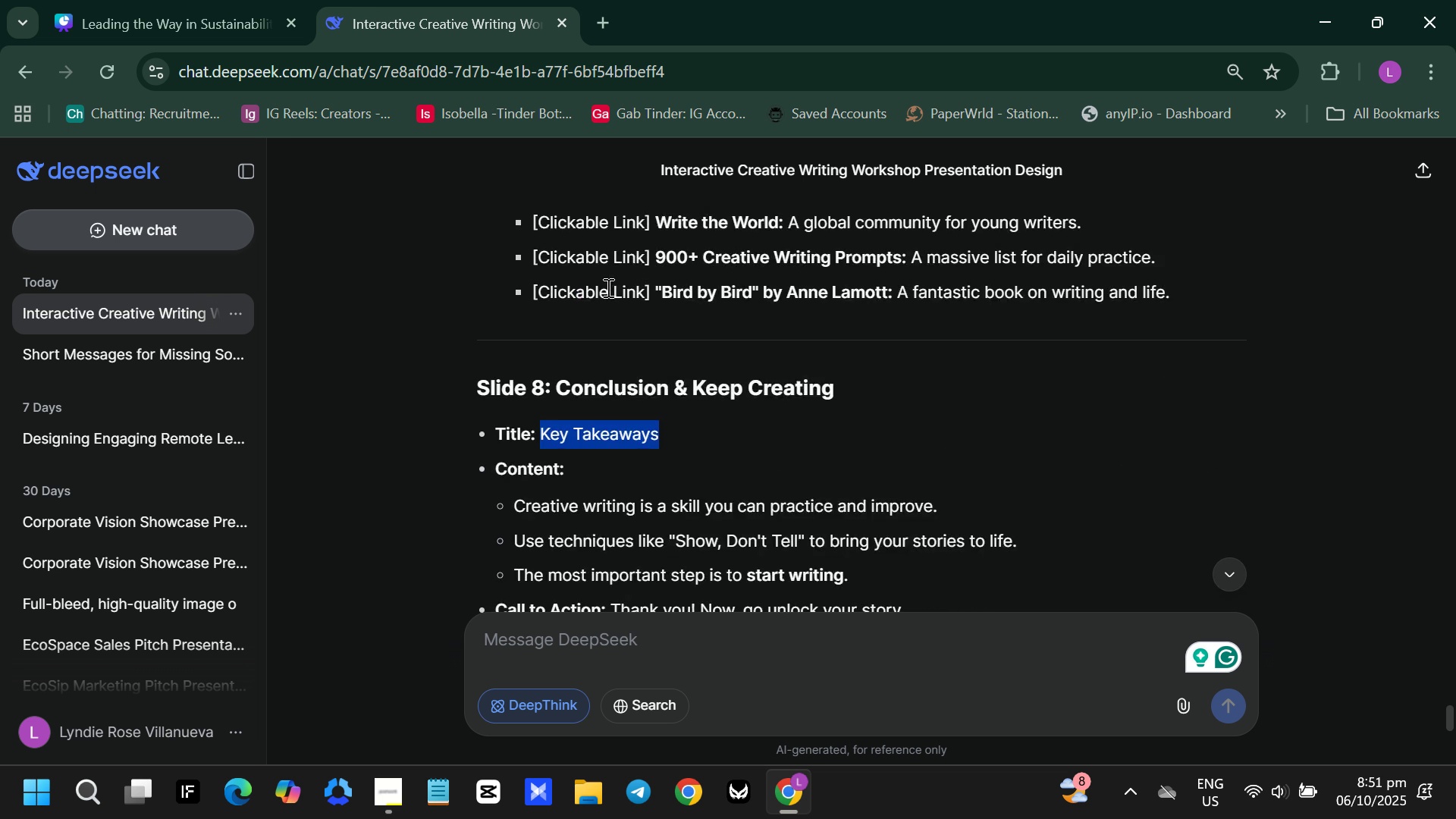 
scroll: coordinate [582, 309], scroll_direction: down, amount: 2.0